 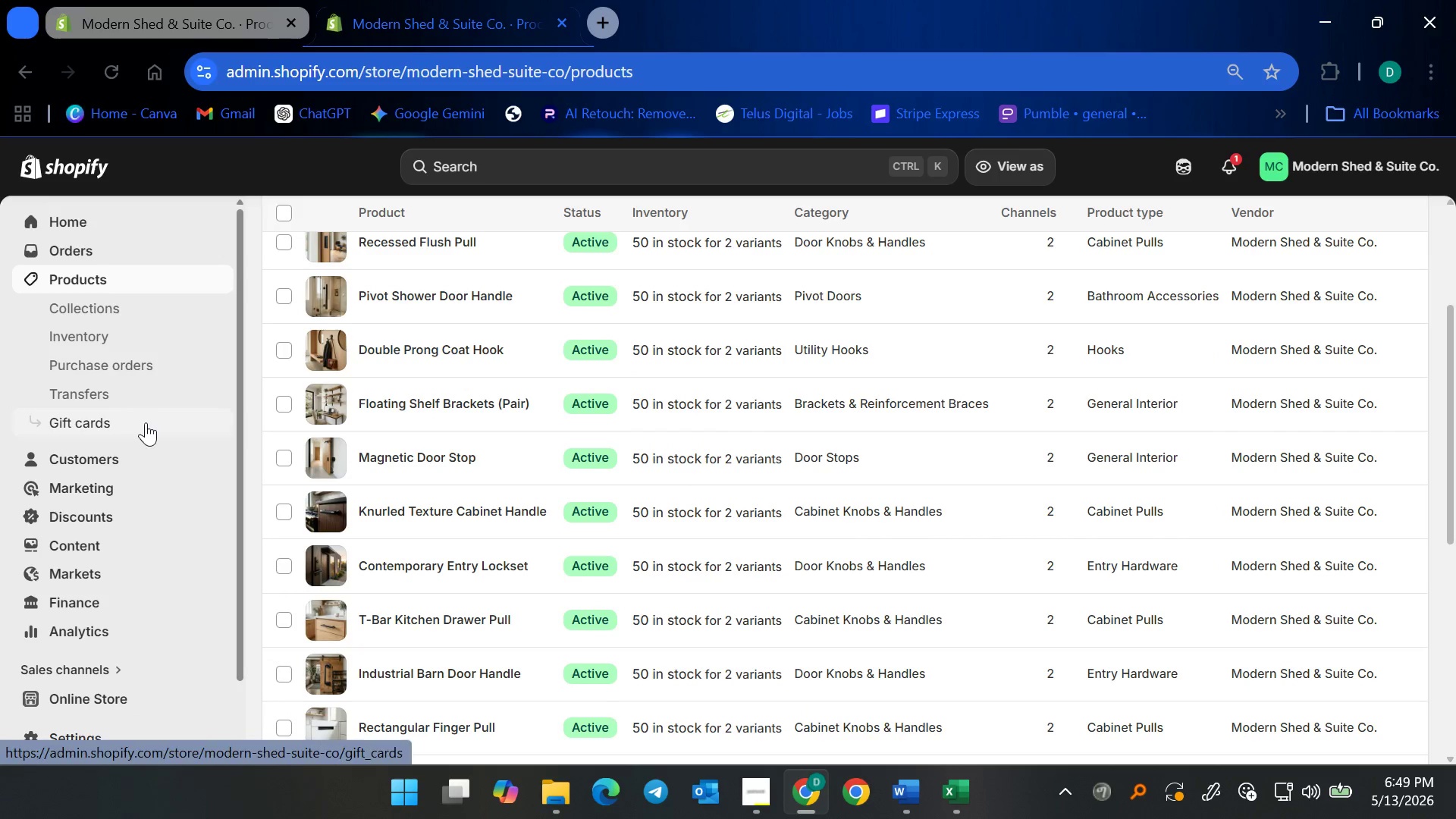 
left_click([148, 309])
 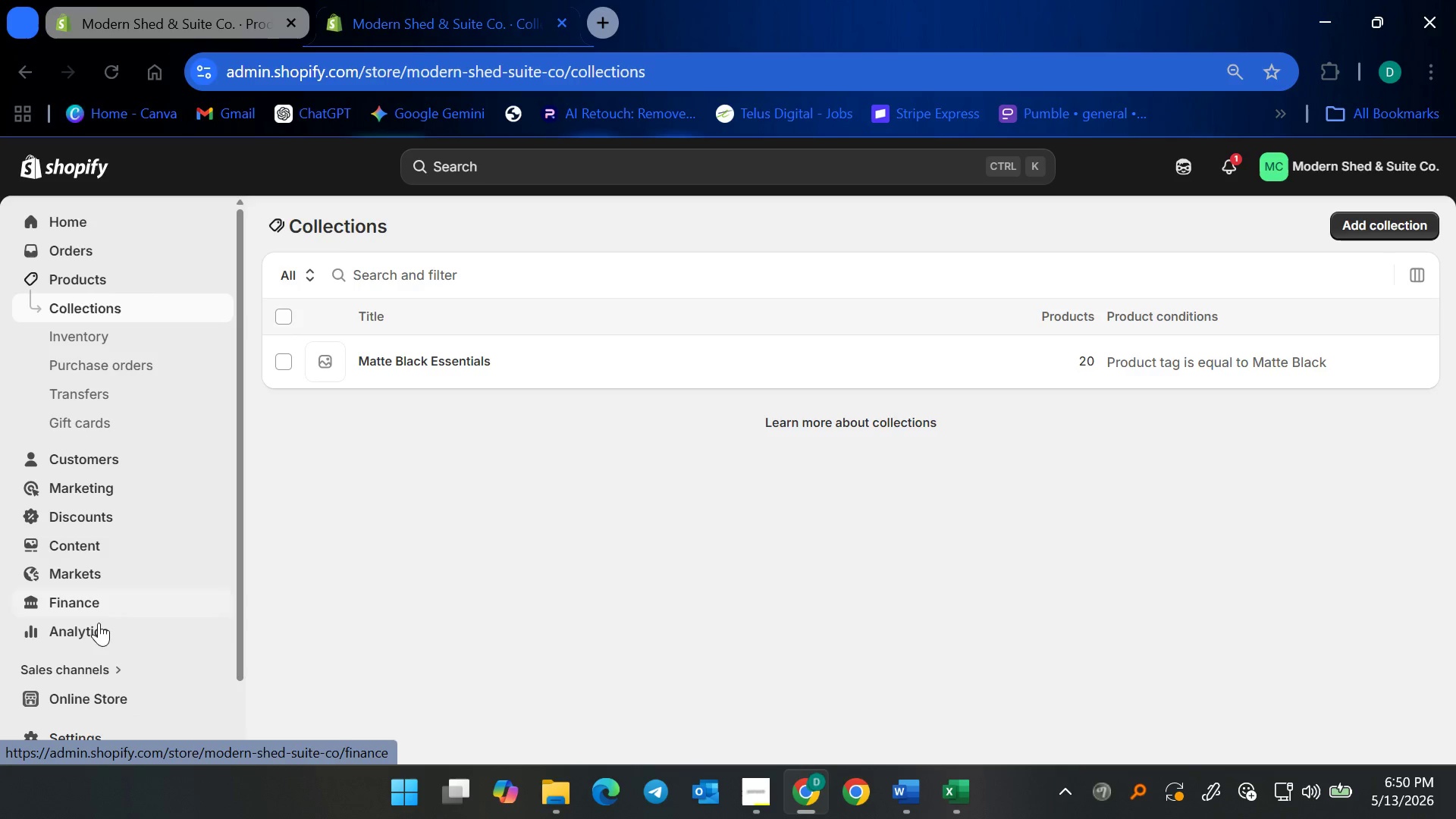 
left_click([87, 702])
 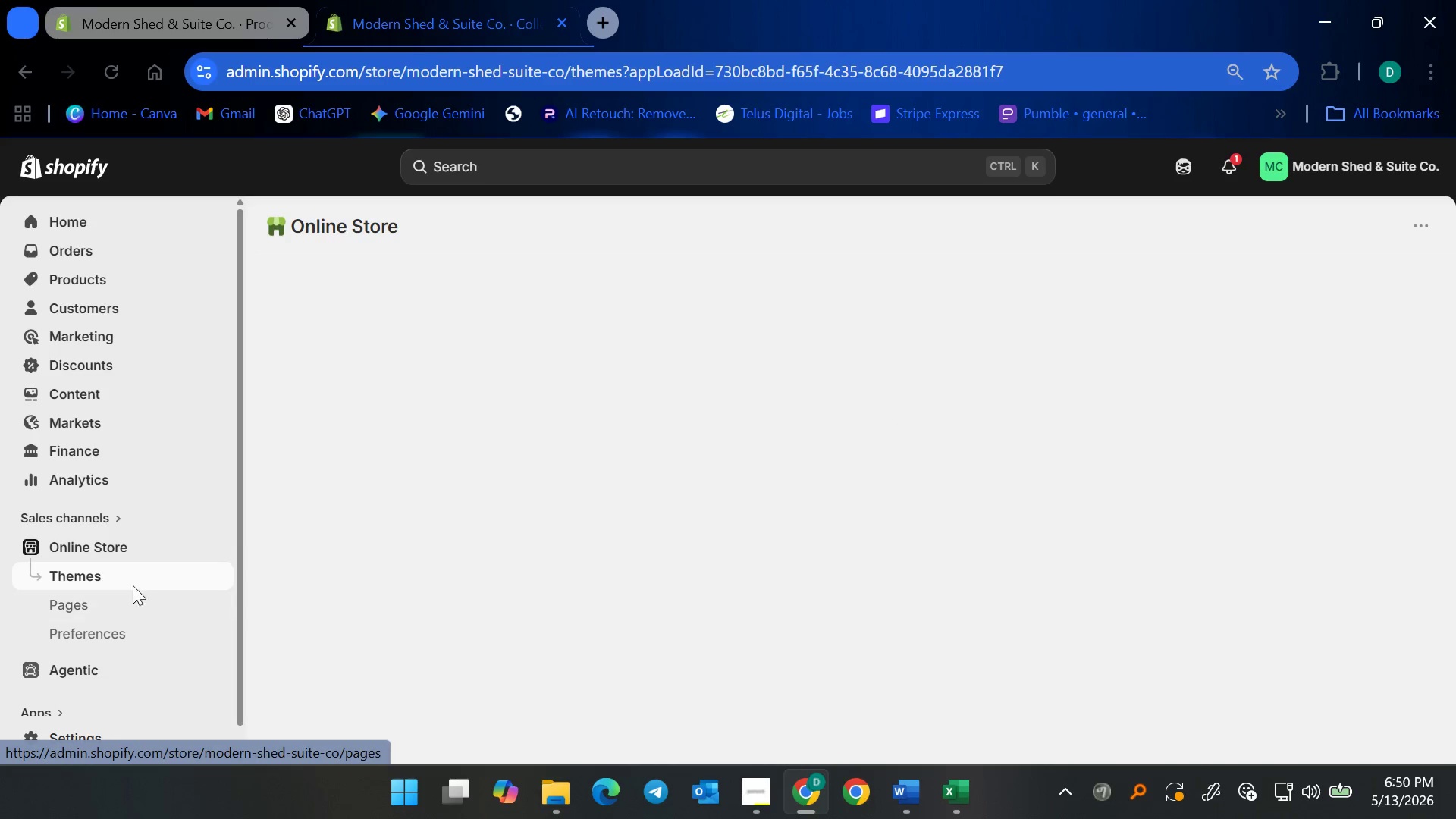 
left_click([128, 579])
 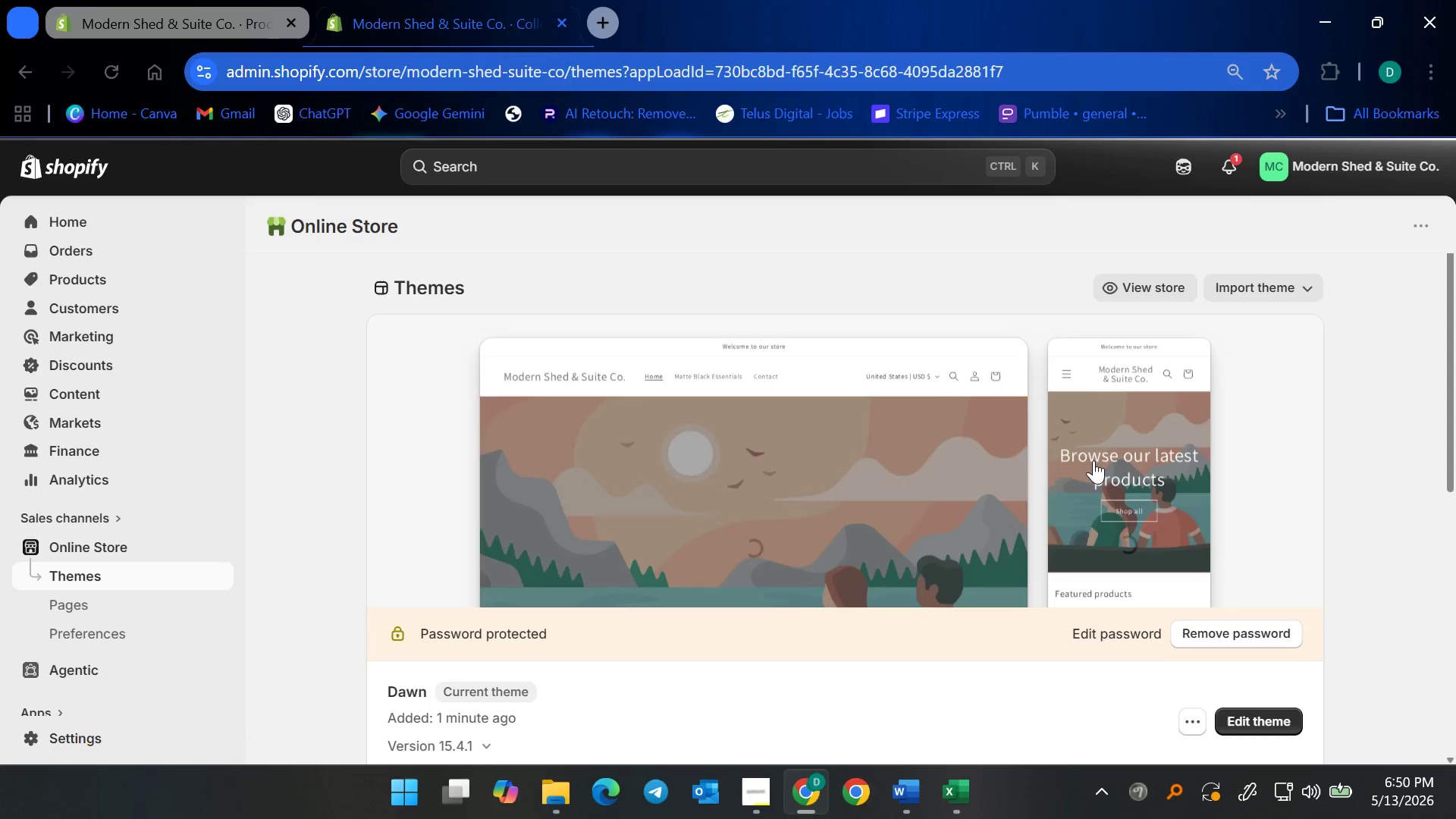 
scroll: coordinate [1053, 511], scroll_direction: down, amount: 1.0
 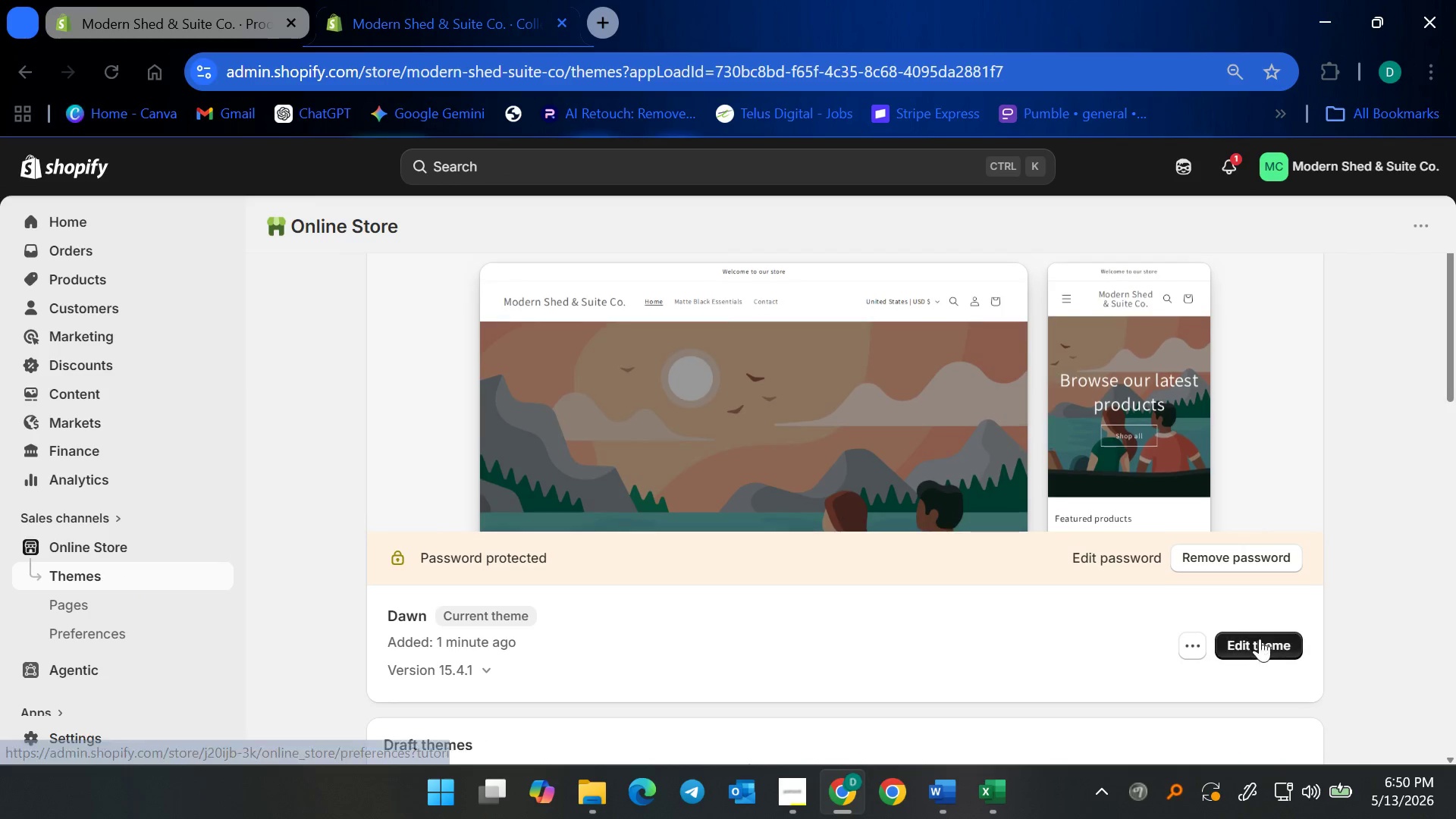 
left_click([1254, 641])
 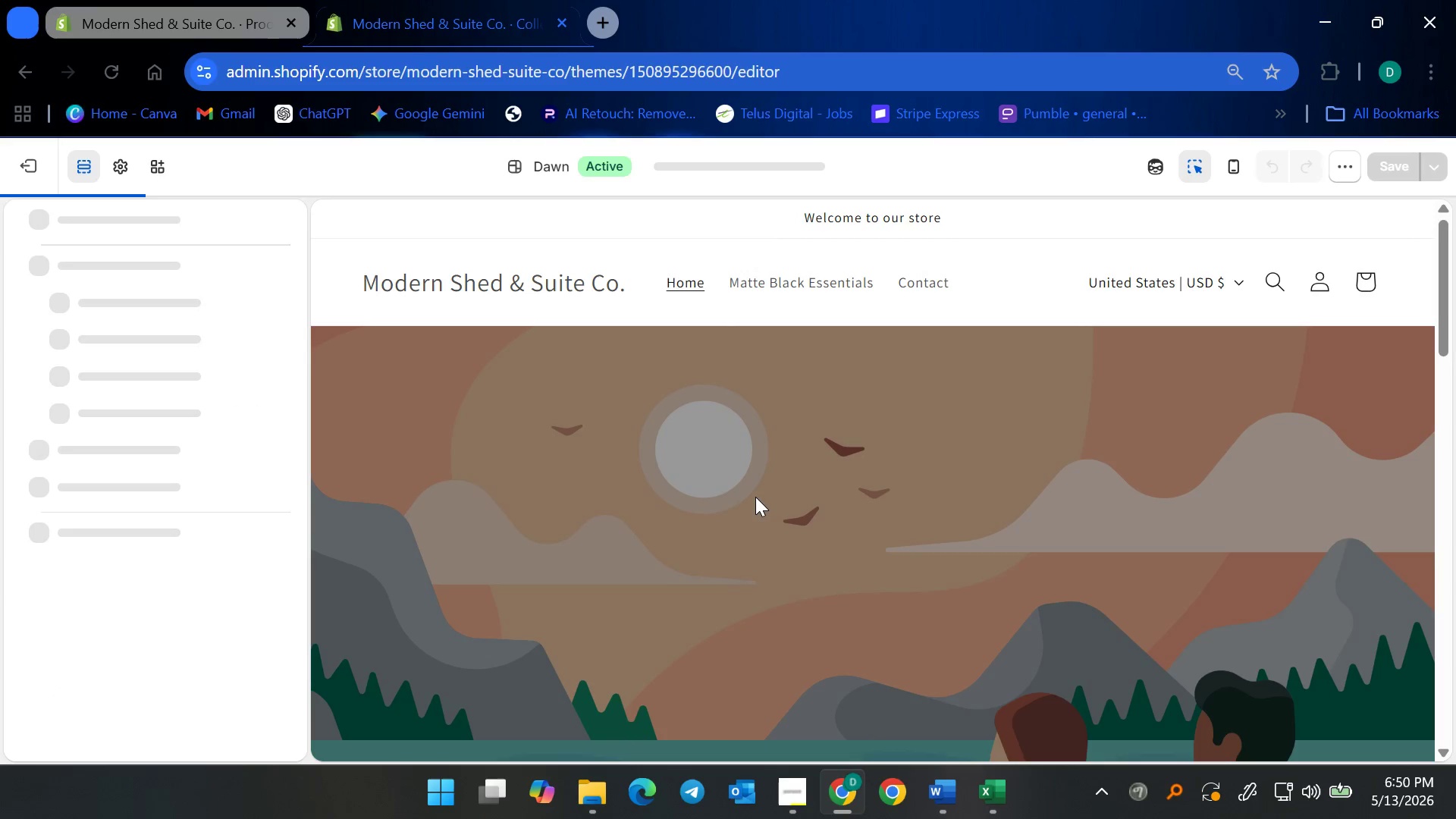 
scroll: coordinate [867, 541], scroll_direction: down, amount: 9.0
 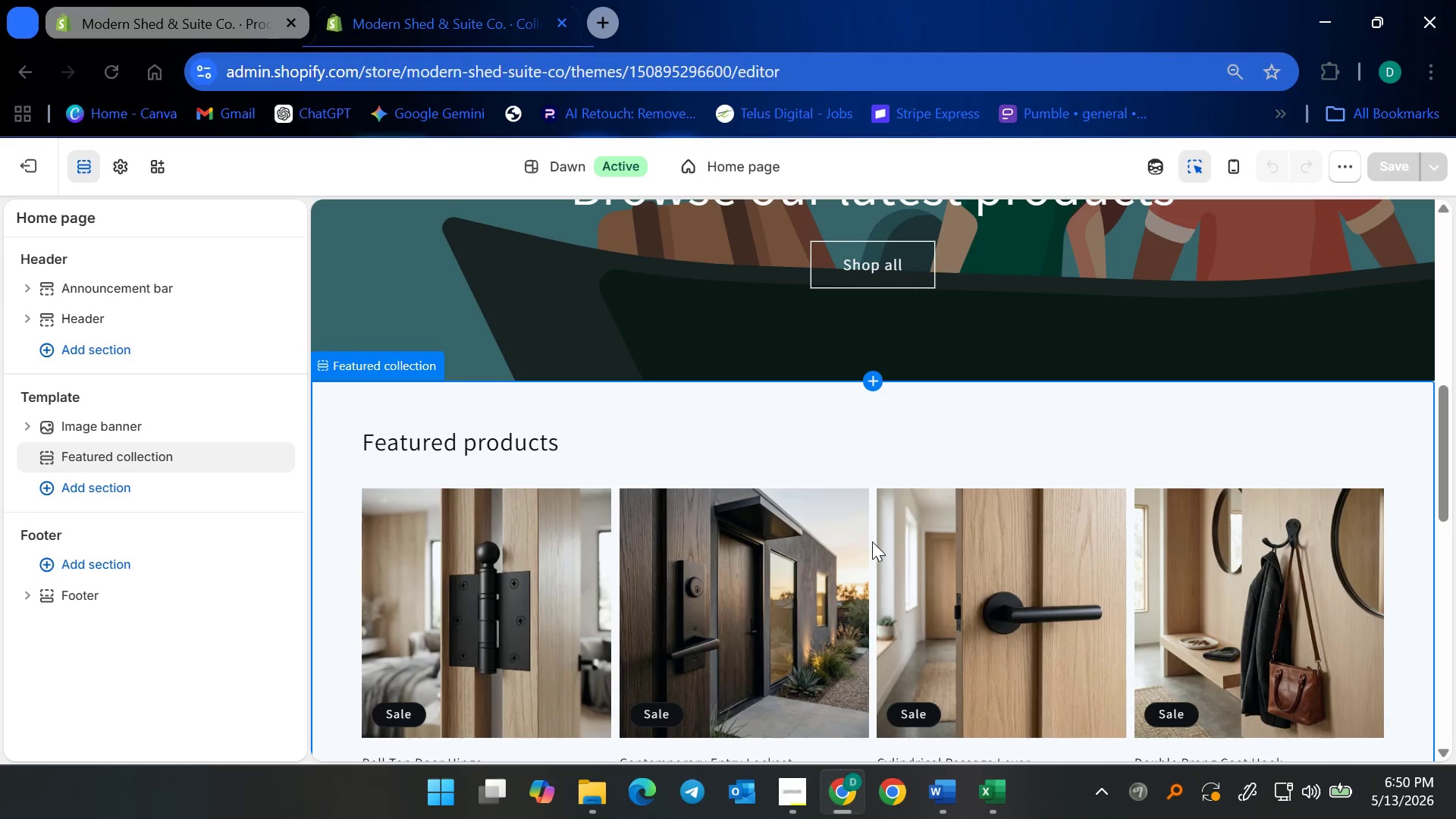 
scroll: coordinate [730, 533], scroll_direction: up, amount: 11.0
 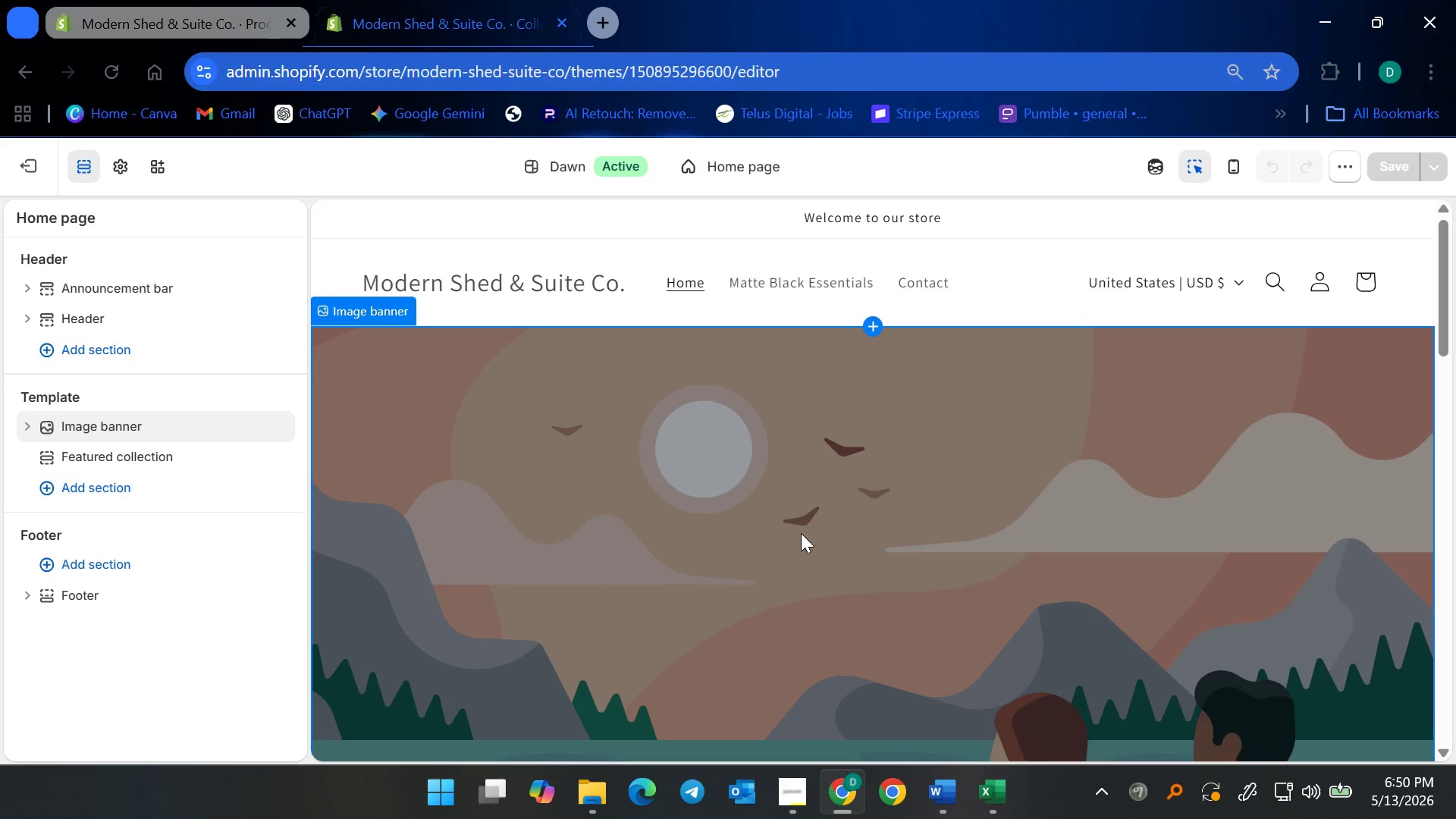 
scroll: coordinate [820, 538], scroll_direction: down, amount: 6.0
 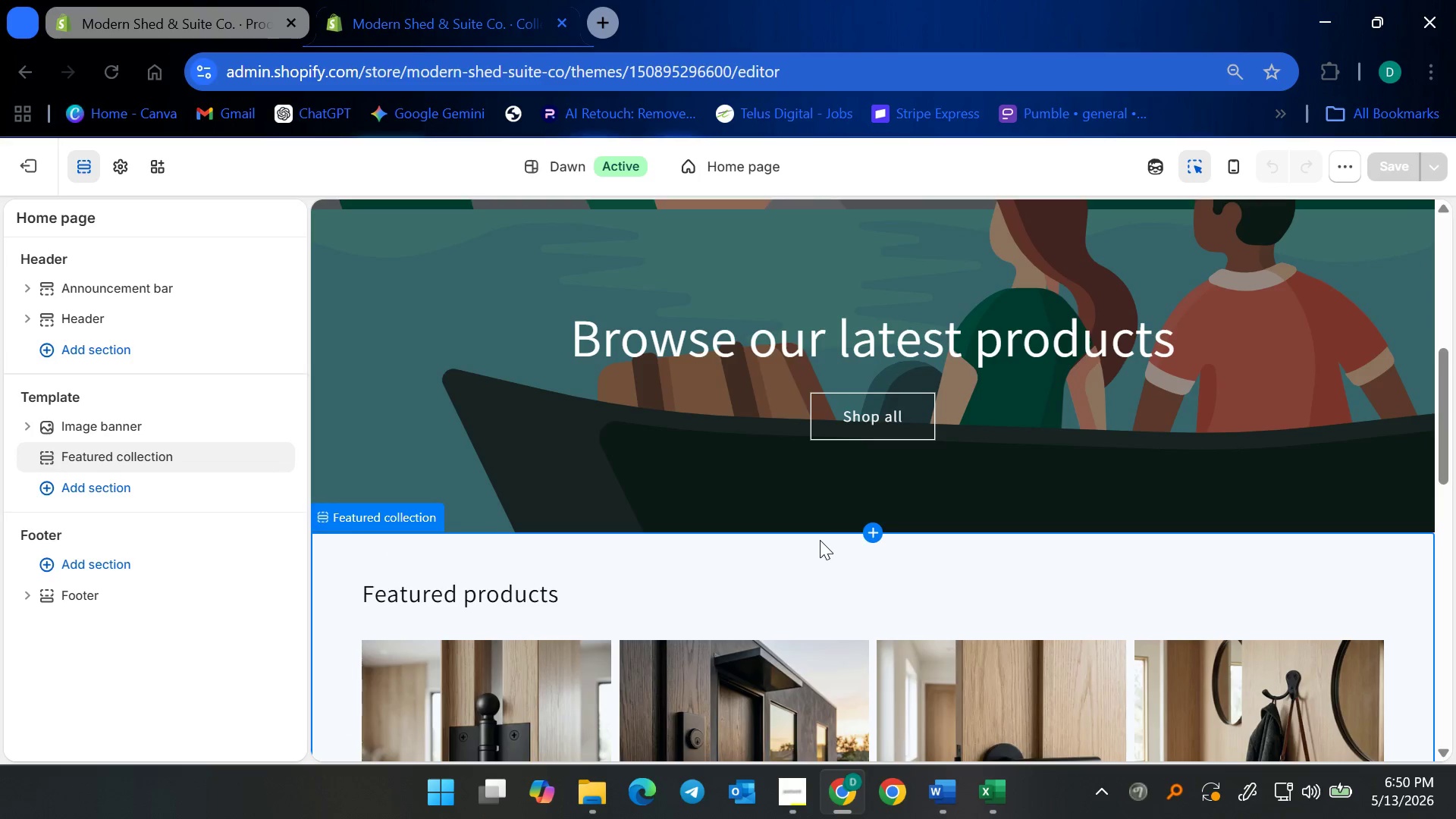 
scroll: coordinate [813, 544], scroll_direction: up, amount: 5.0
 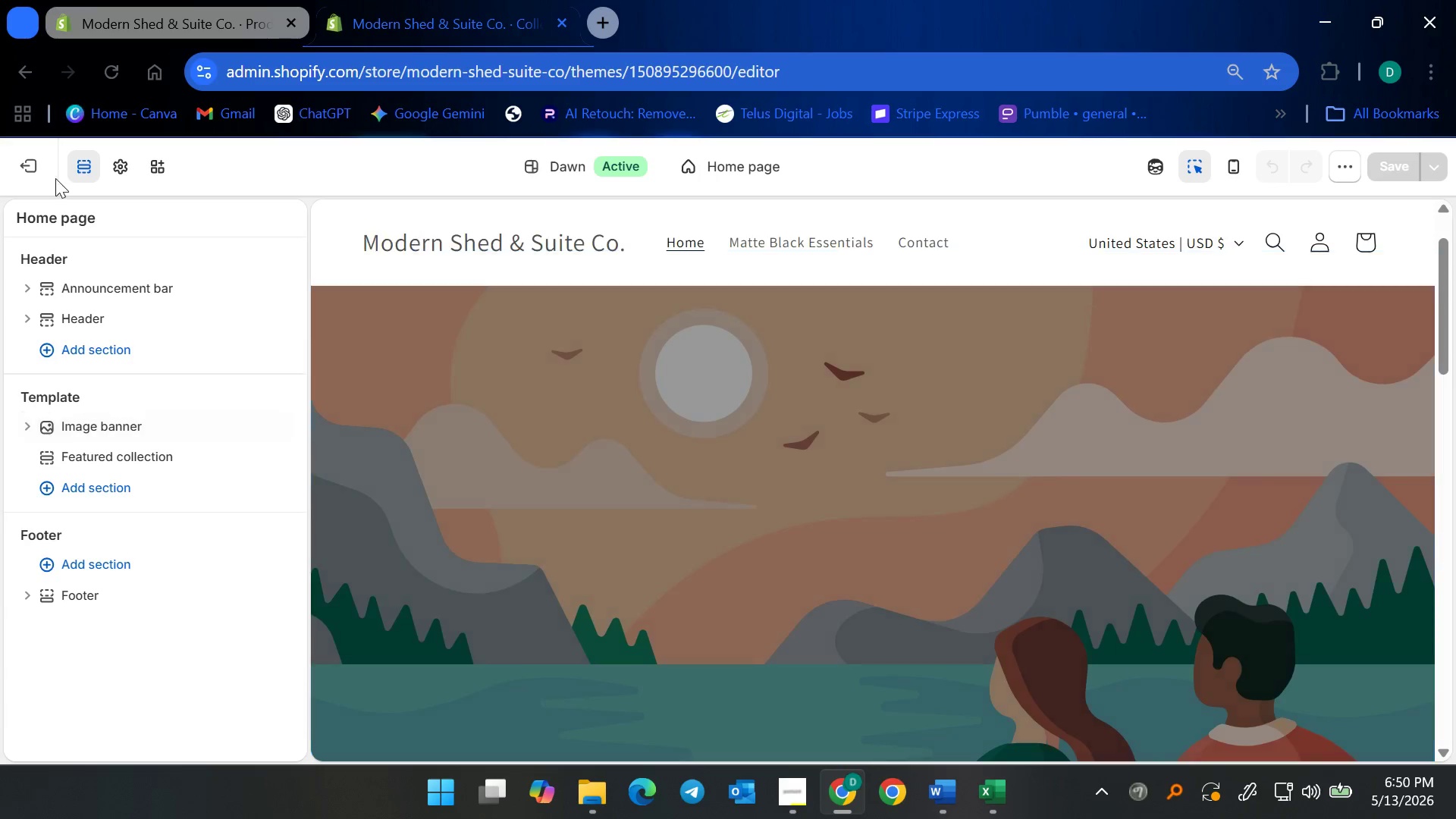 
left_click([45, 173])
 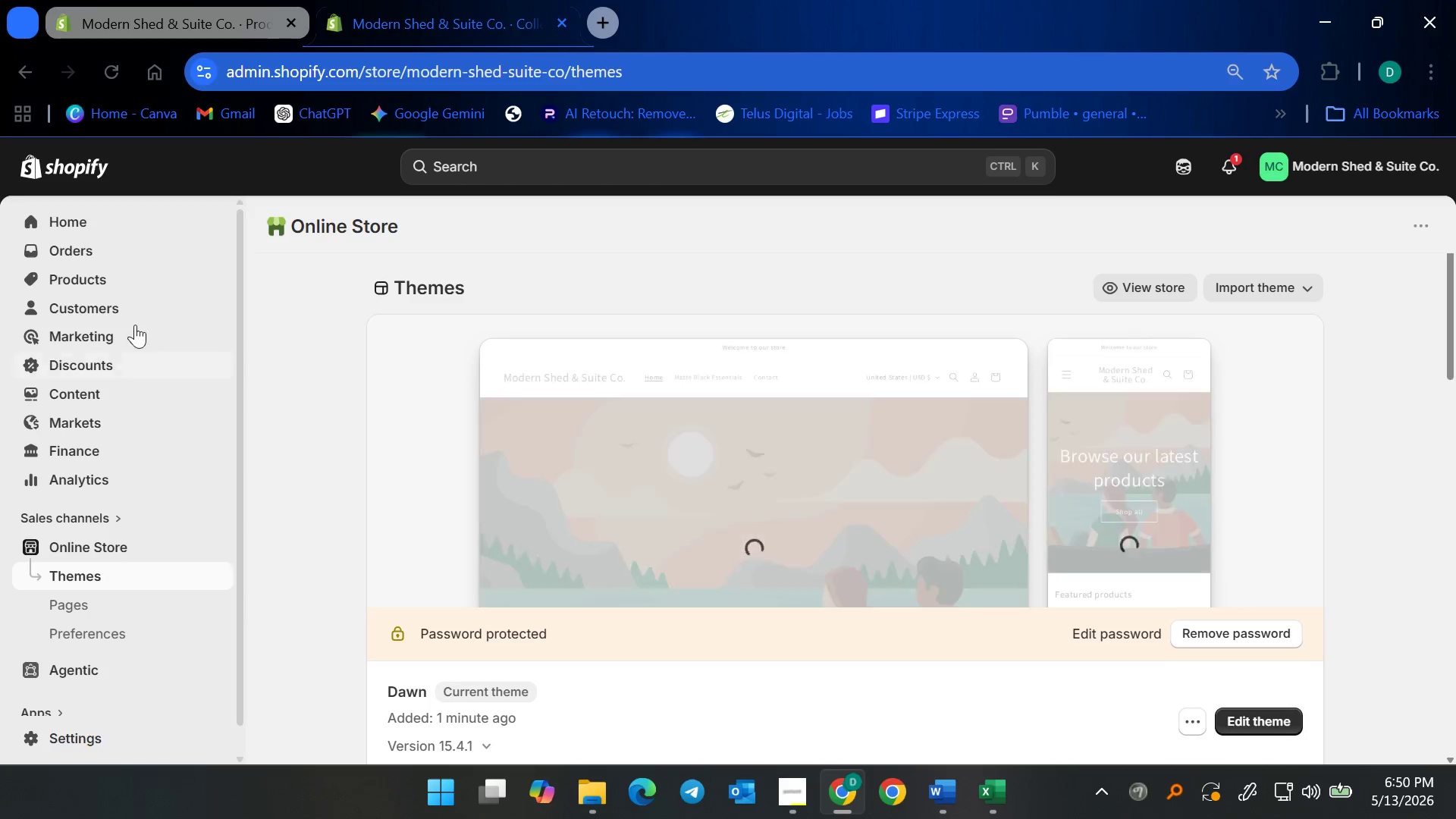 
left_click([111, 277])
 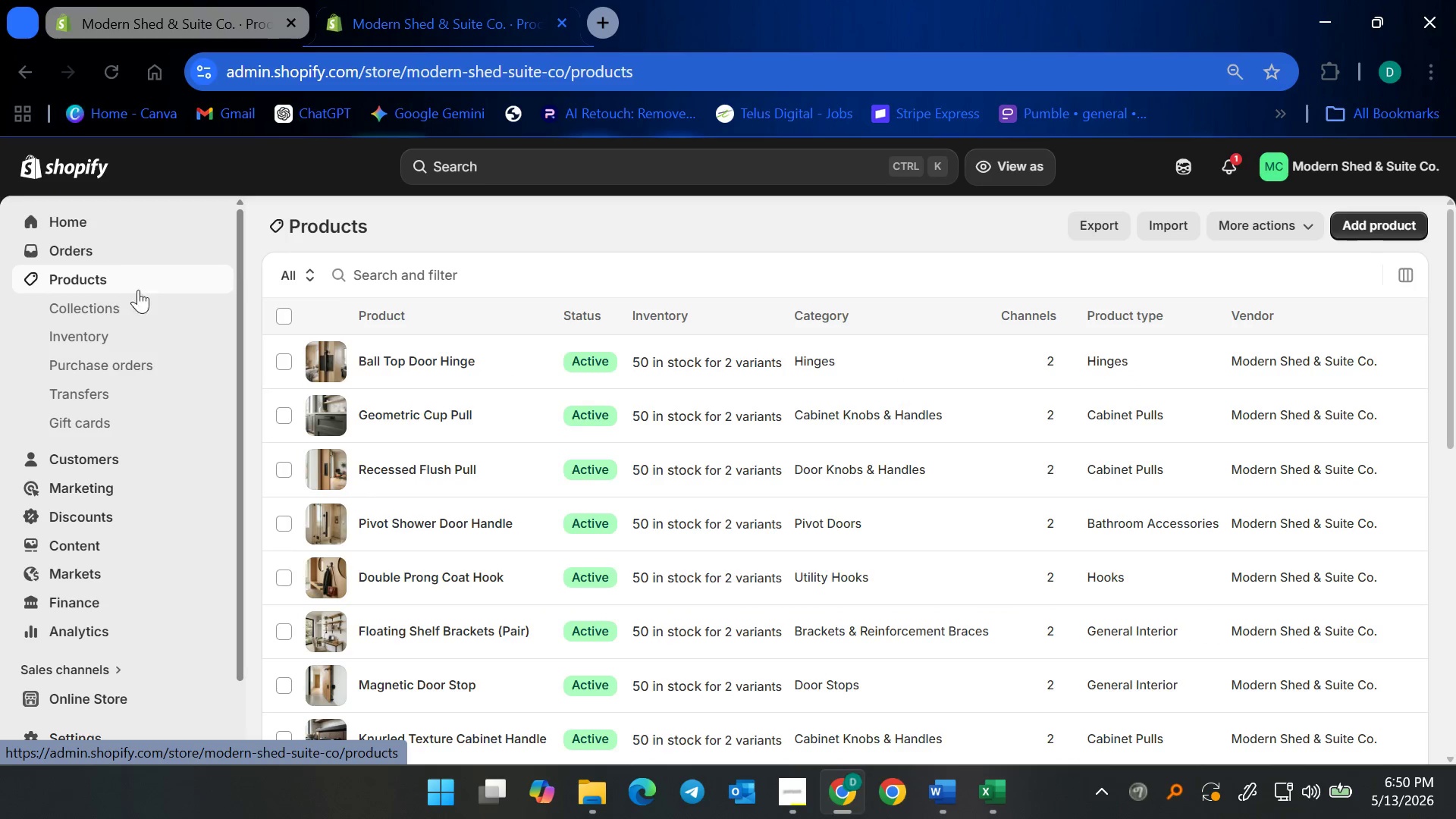 
scroll: coordinate [524, 526], scroll_direction: down, amount: 13.0
 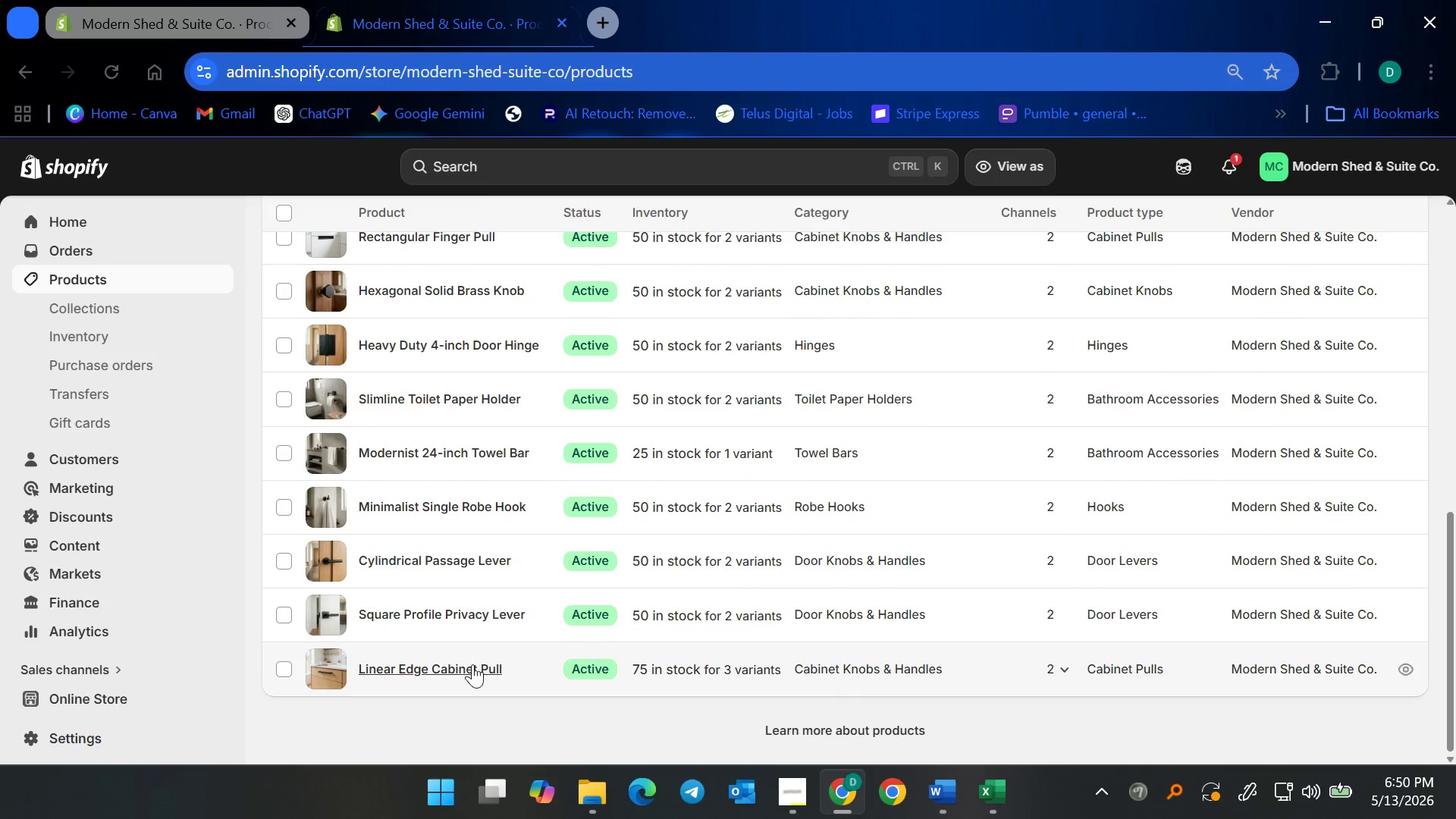 
left_click([472, 664])
 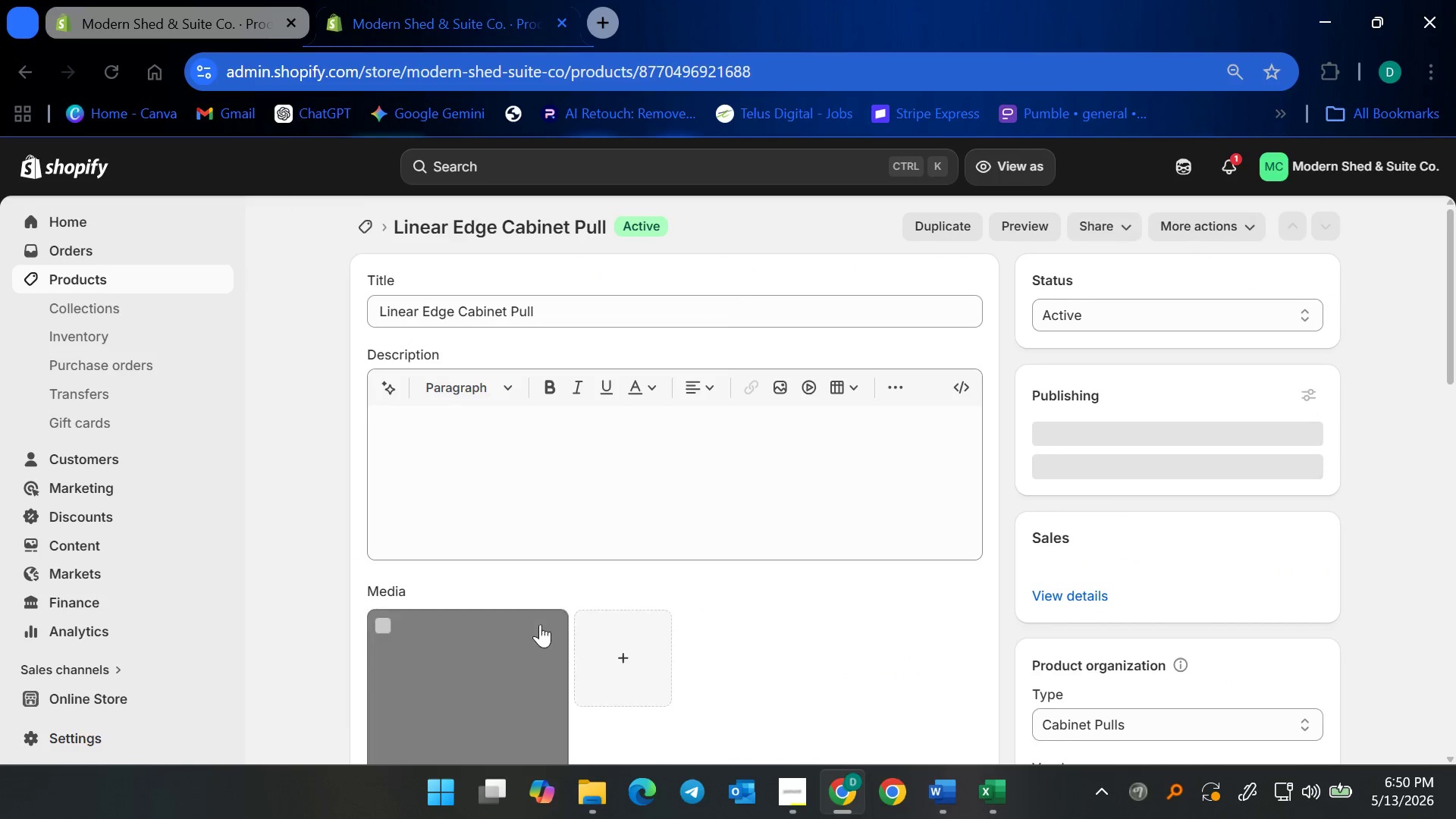 
scroll: coordinate [622, 564], scroll_direction: down, amount: 6.0
 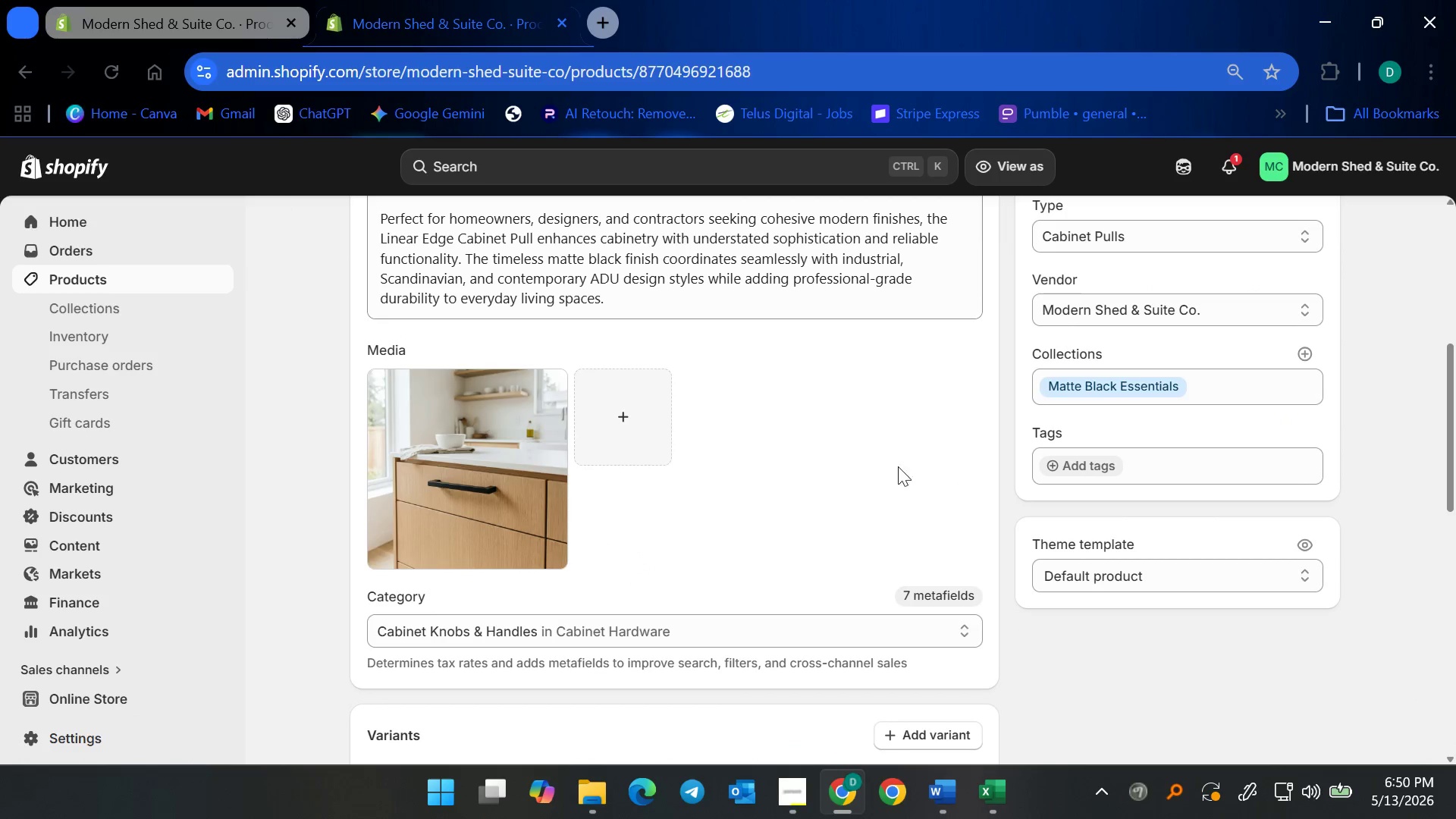 
scroll: coordinate [905, 460], scroll_direction: up, amount: 2.0
 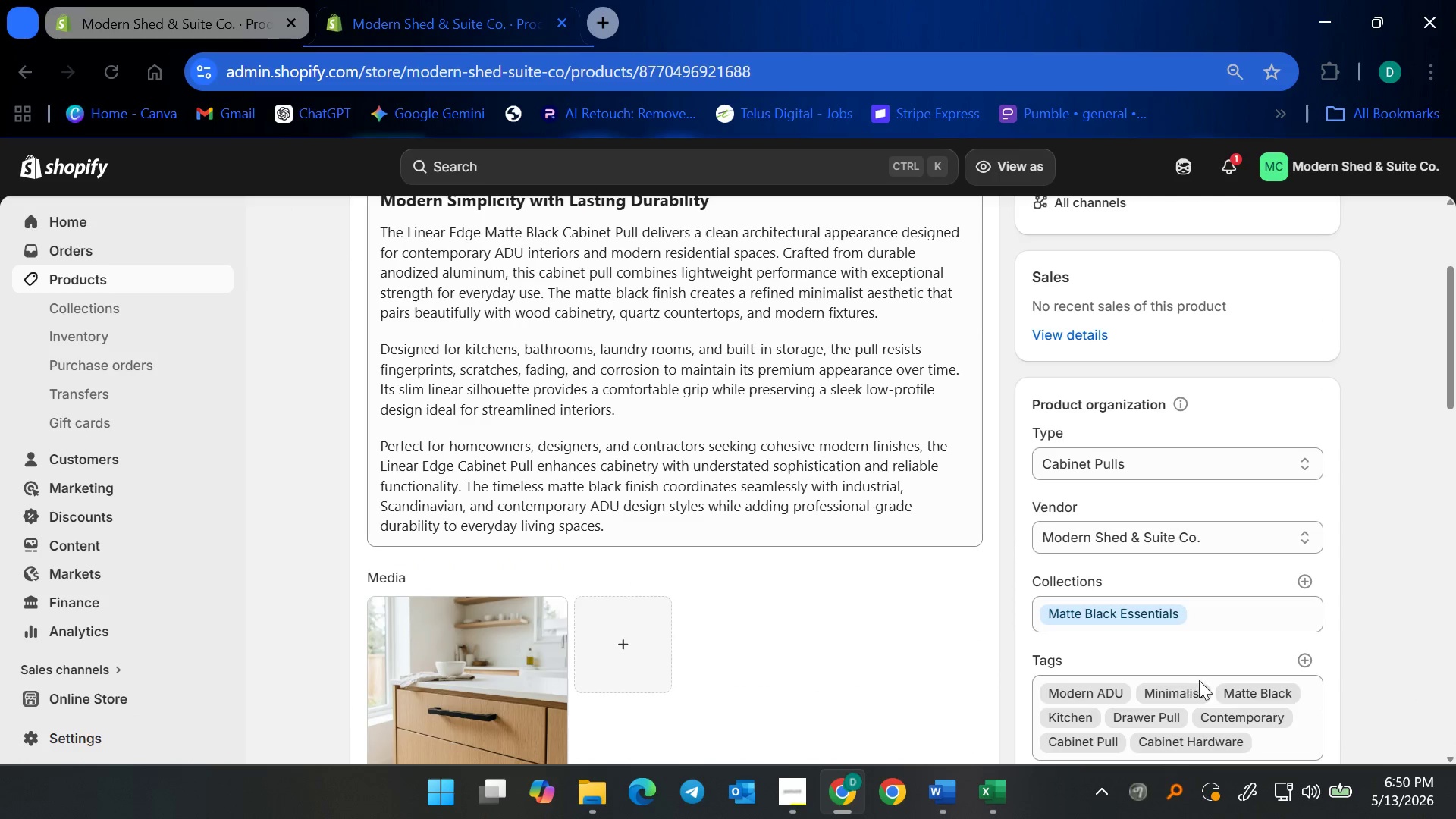 
scroll: coordinate [685, 651], scroll_direction: down, amount: 17.0
 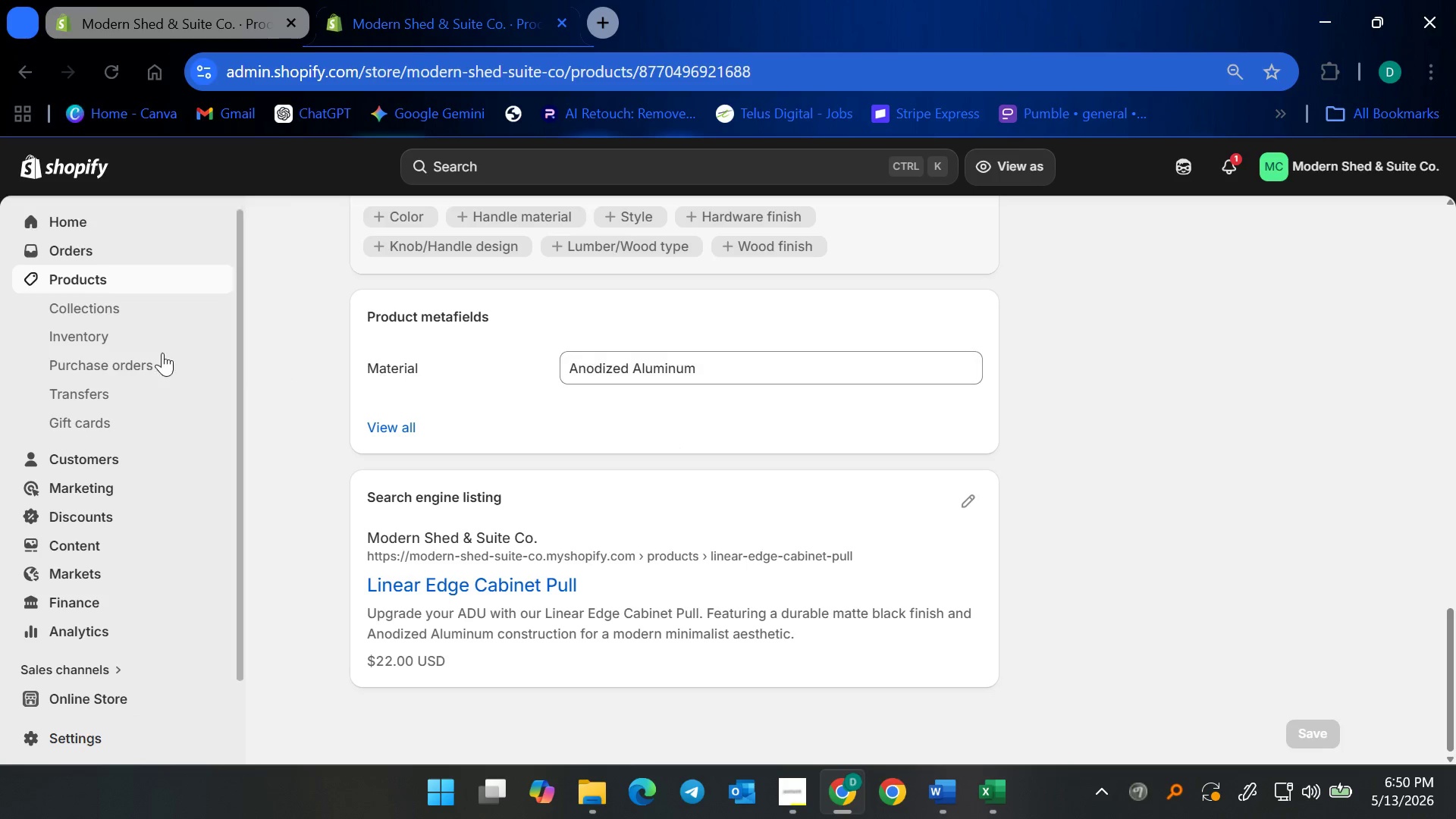 
left_click([116, 270])
 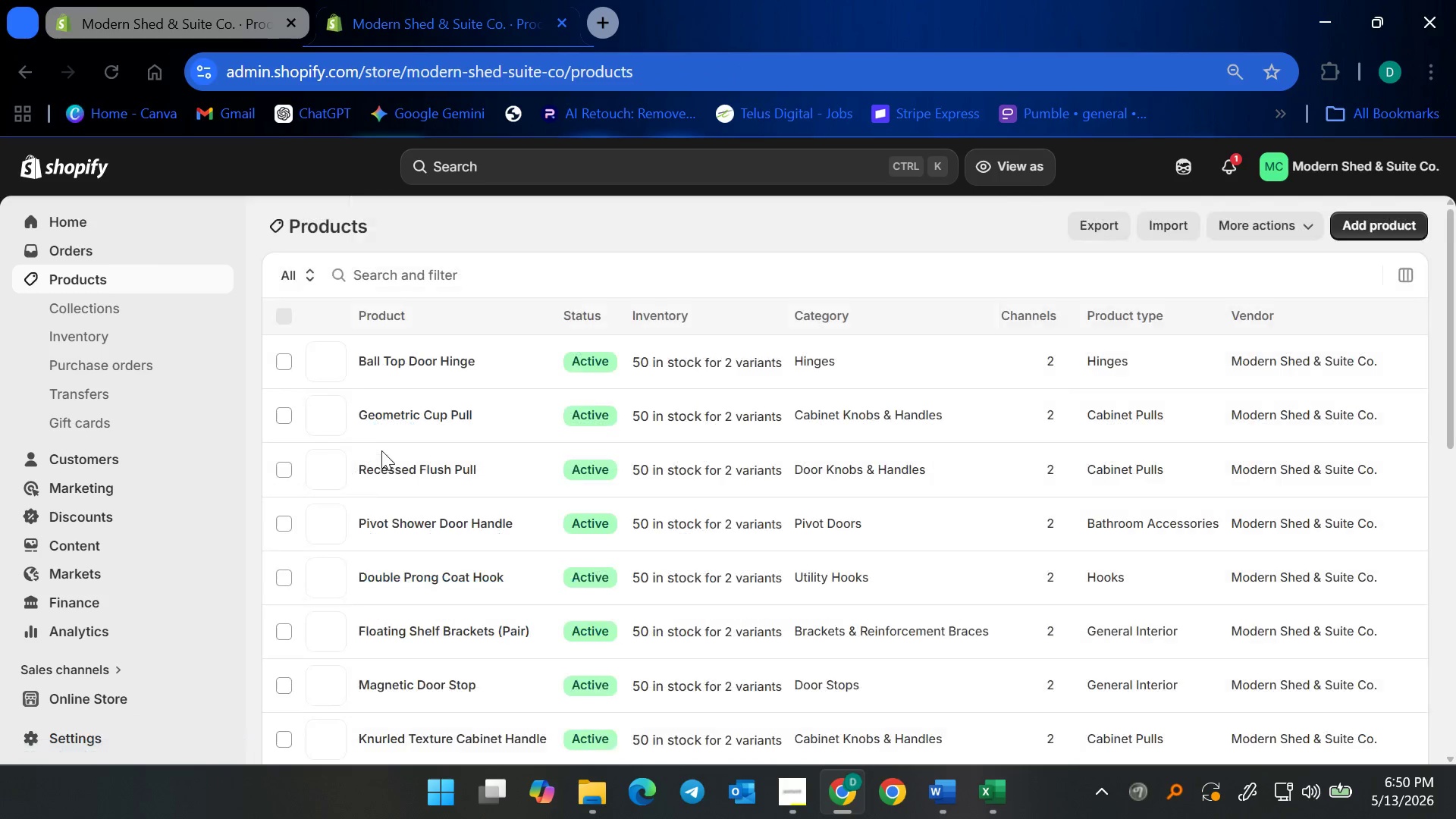 
left_click([378, 450])
 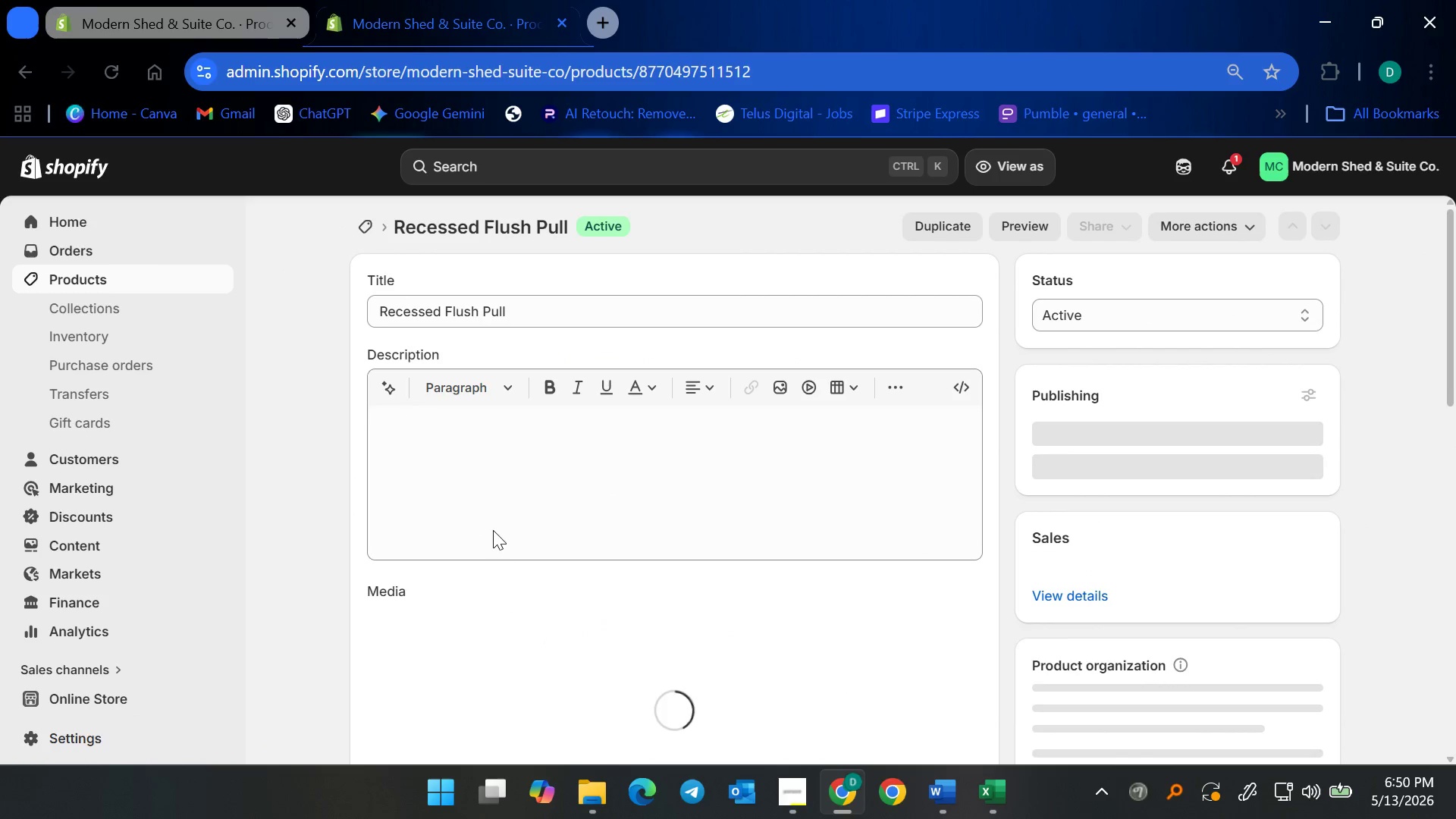 
scroll: coordinate [818, 623], scroll_direction: down, amount: 8.0
 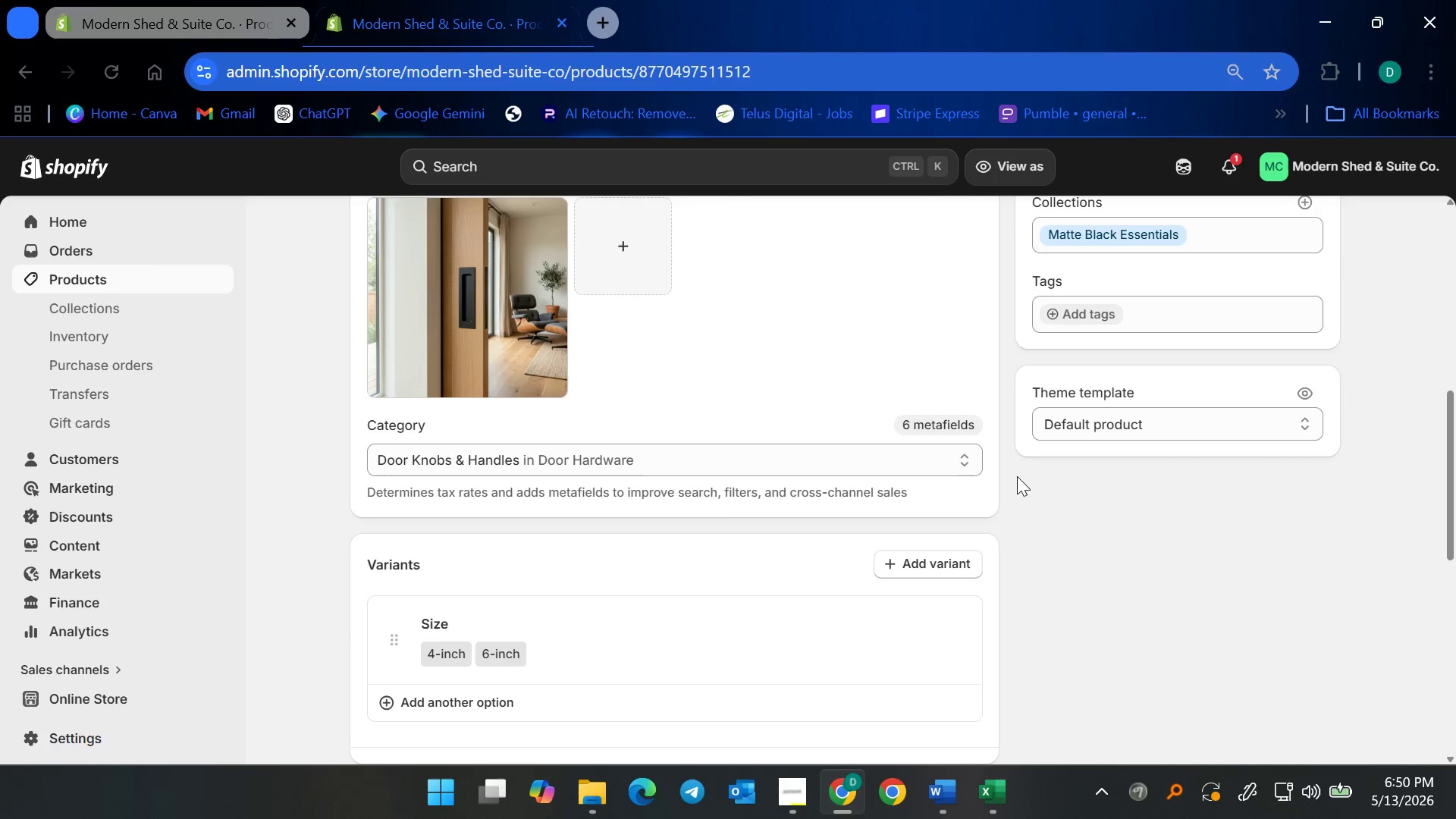 
scroll: coordinate [1018, 478], scroll_direction: up, amount: 1.0
 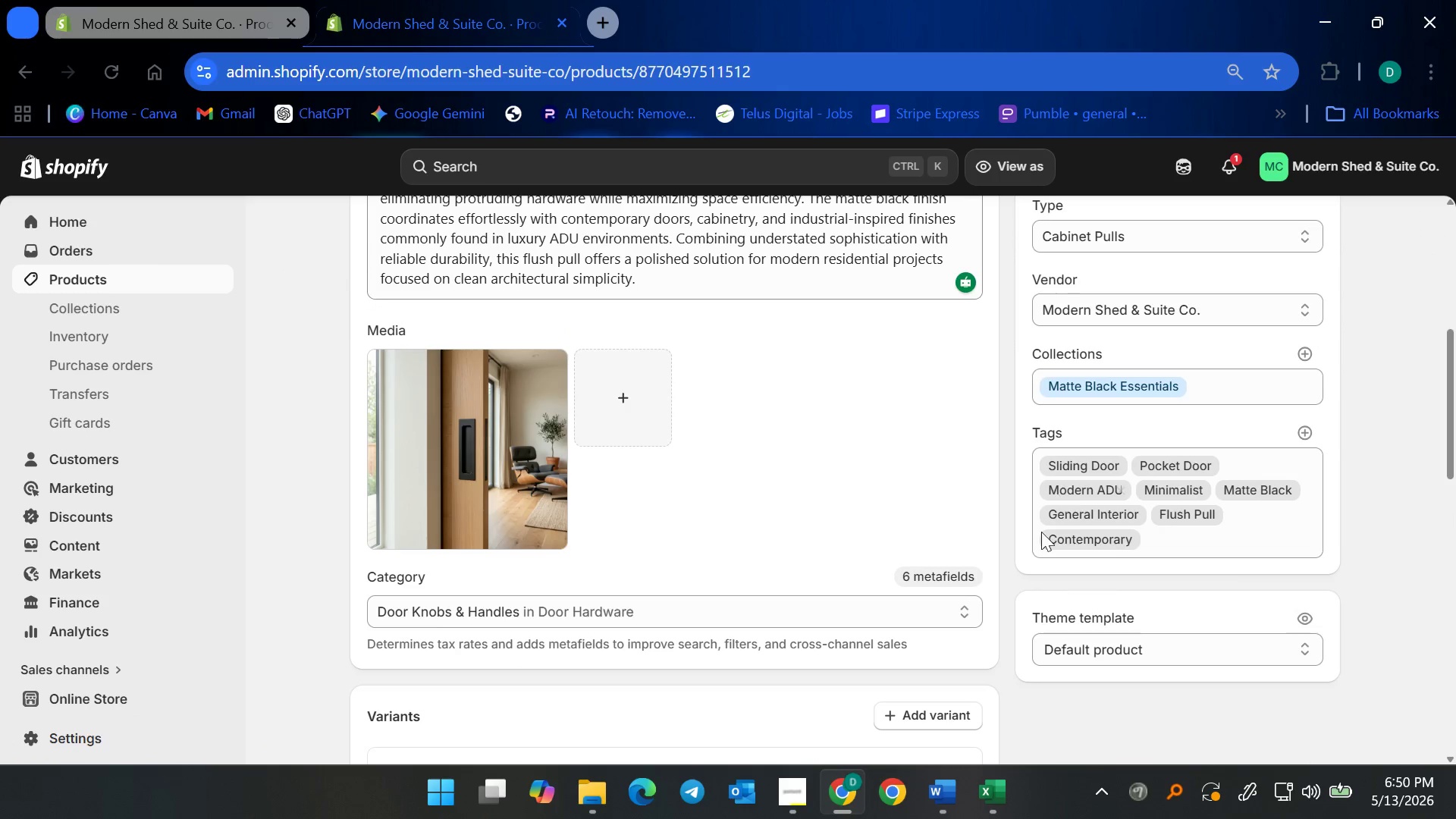 
scroll: coordinate [601, 573], scroll_direction: down, amount: 9.0
 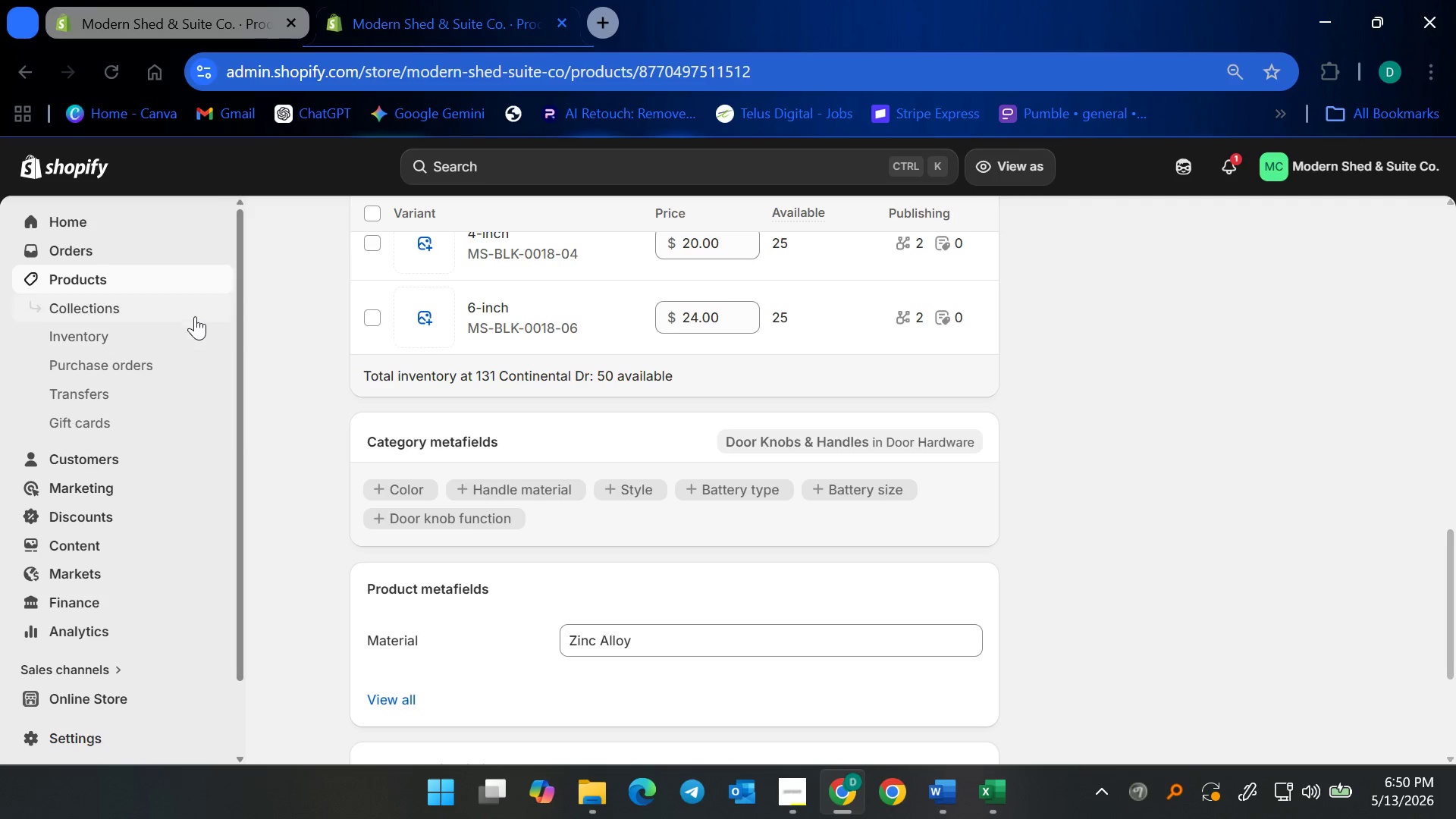 
left_click([153, 284])
 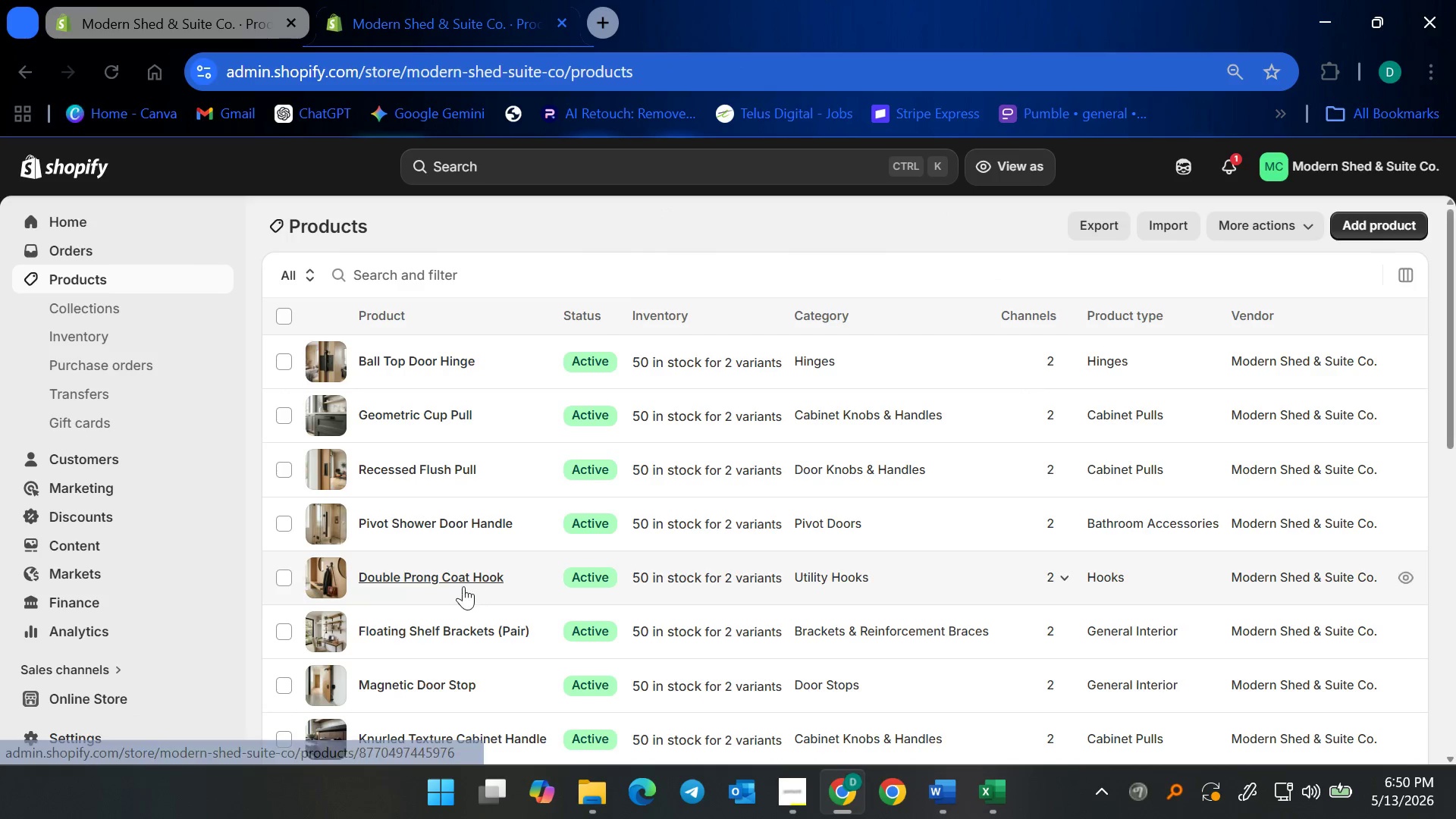 
left_click([457, 579])
 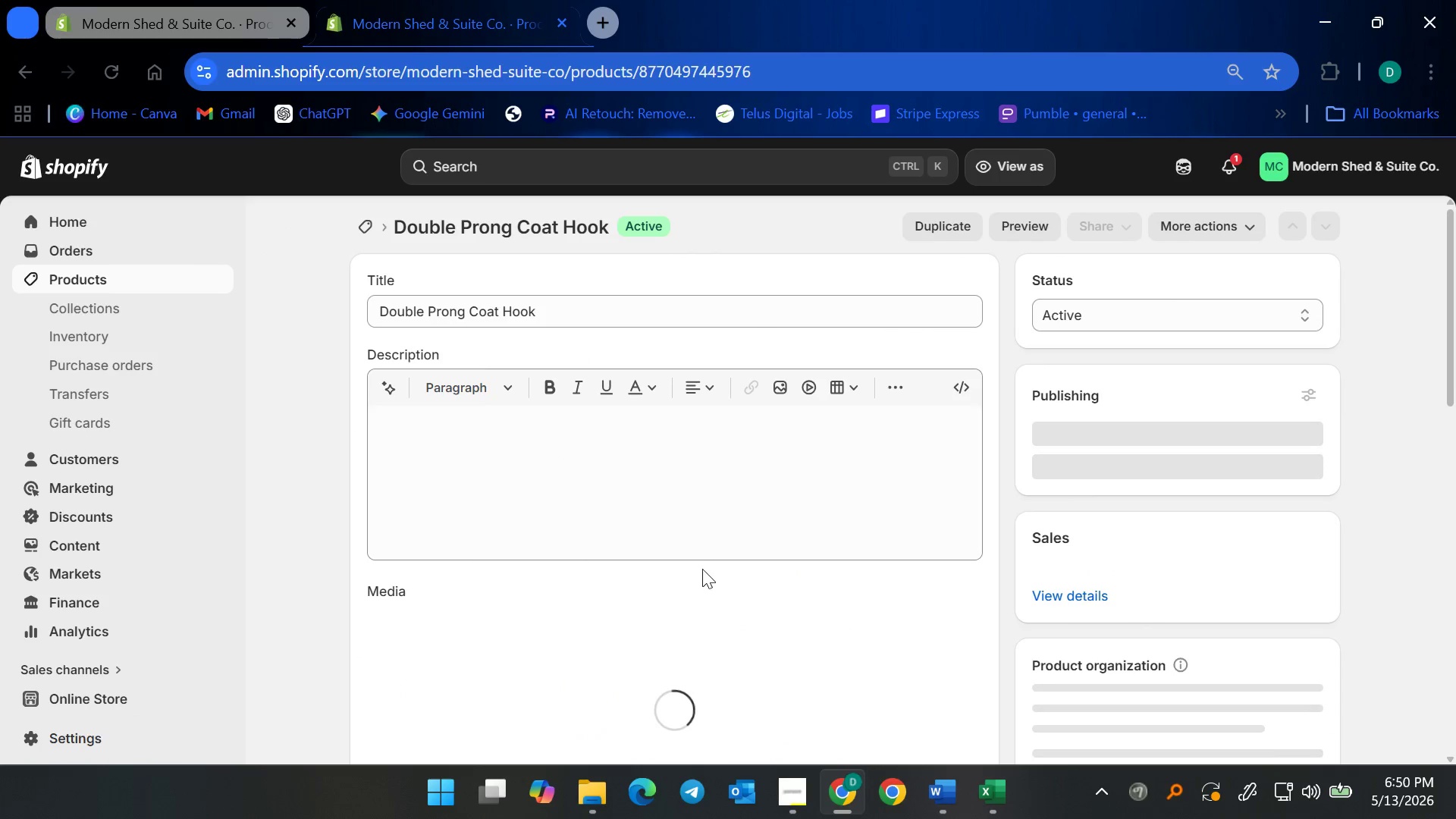 
scroll: coordinate [698, 590], scroll_direction: down, amount: 18.0
 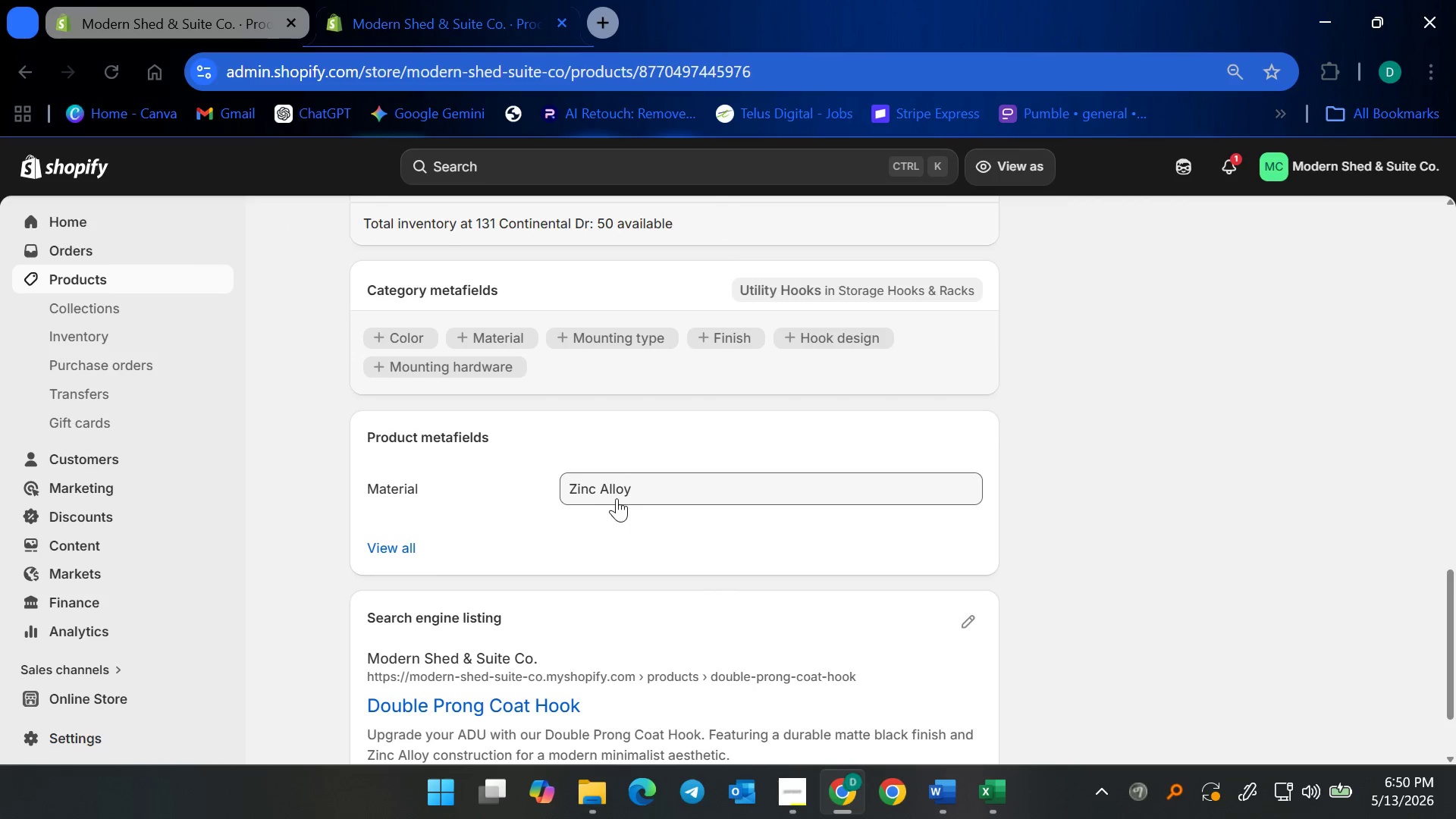 
scroll: coordinate [548, 522], scroll_direction: up, amount: 2.0
 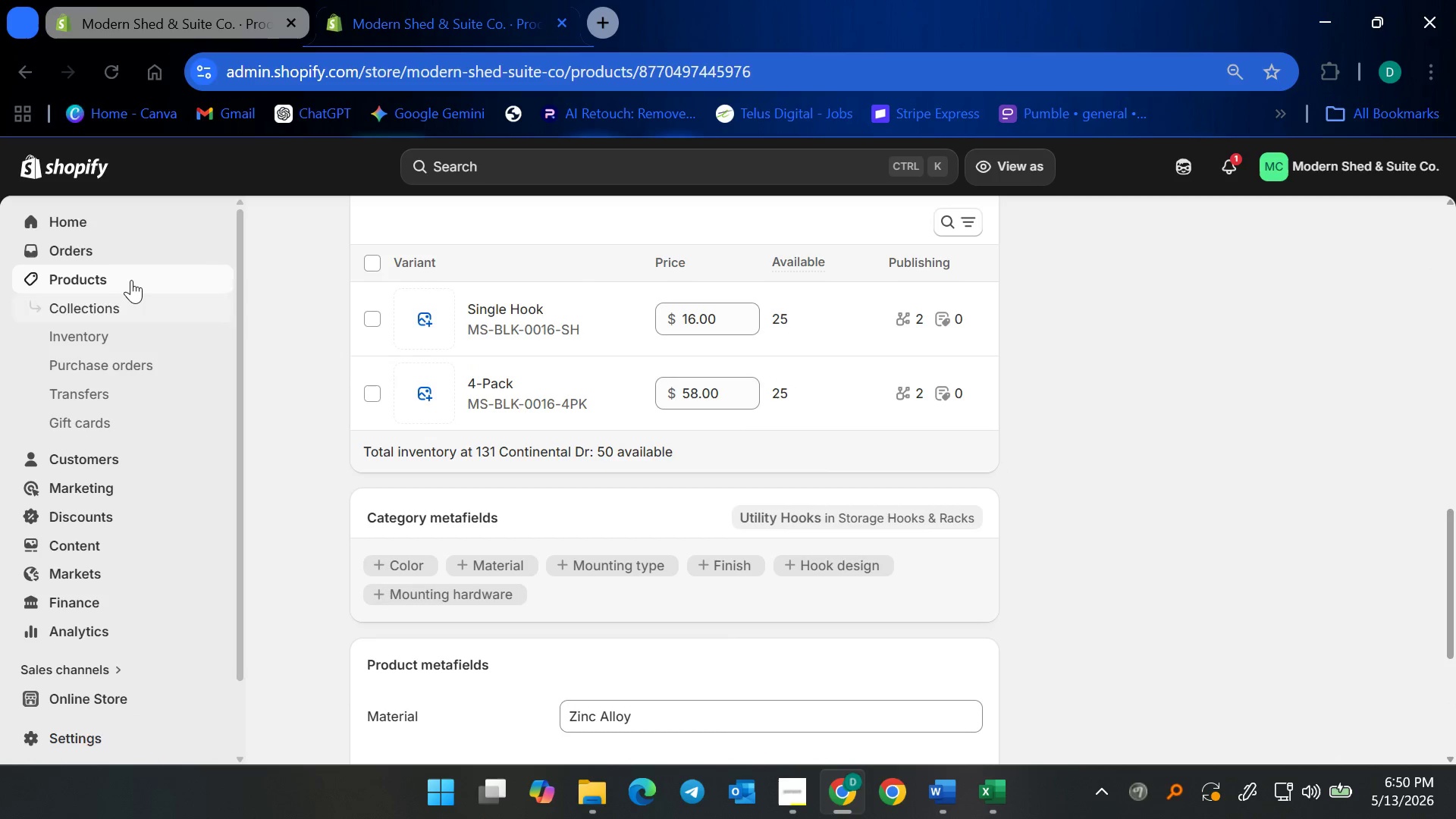 
left_click([131, 280])
 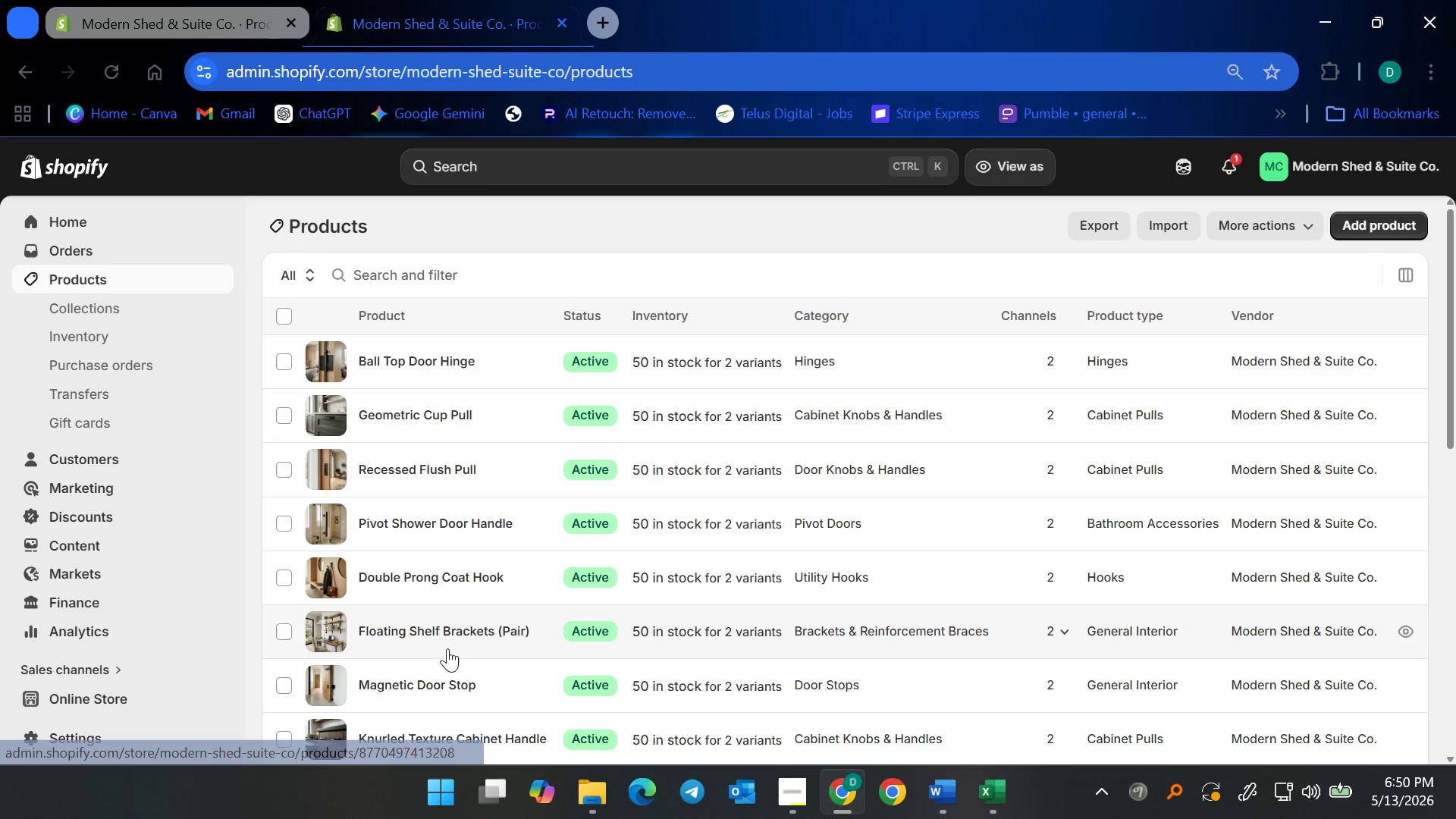 
left_click([446, 672])
 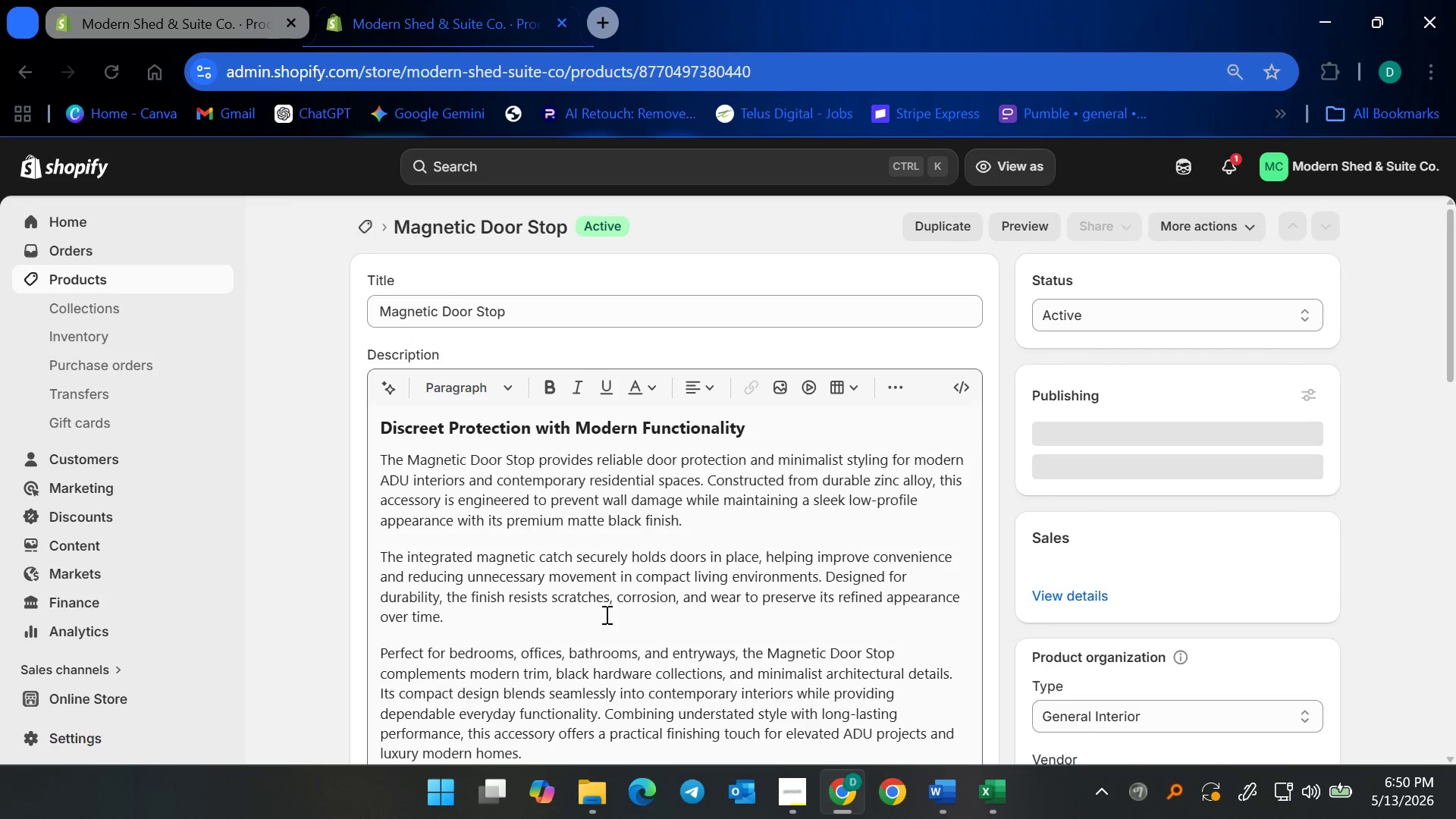 
scroll: coordinate [758, 554], scroll_direction: down, amount: 18.0